 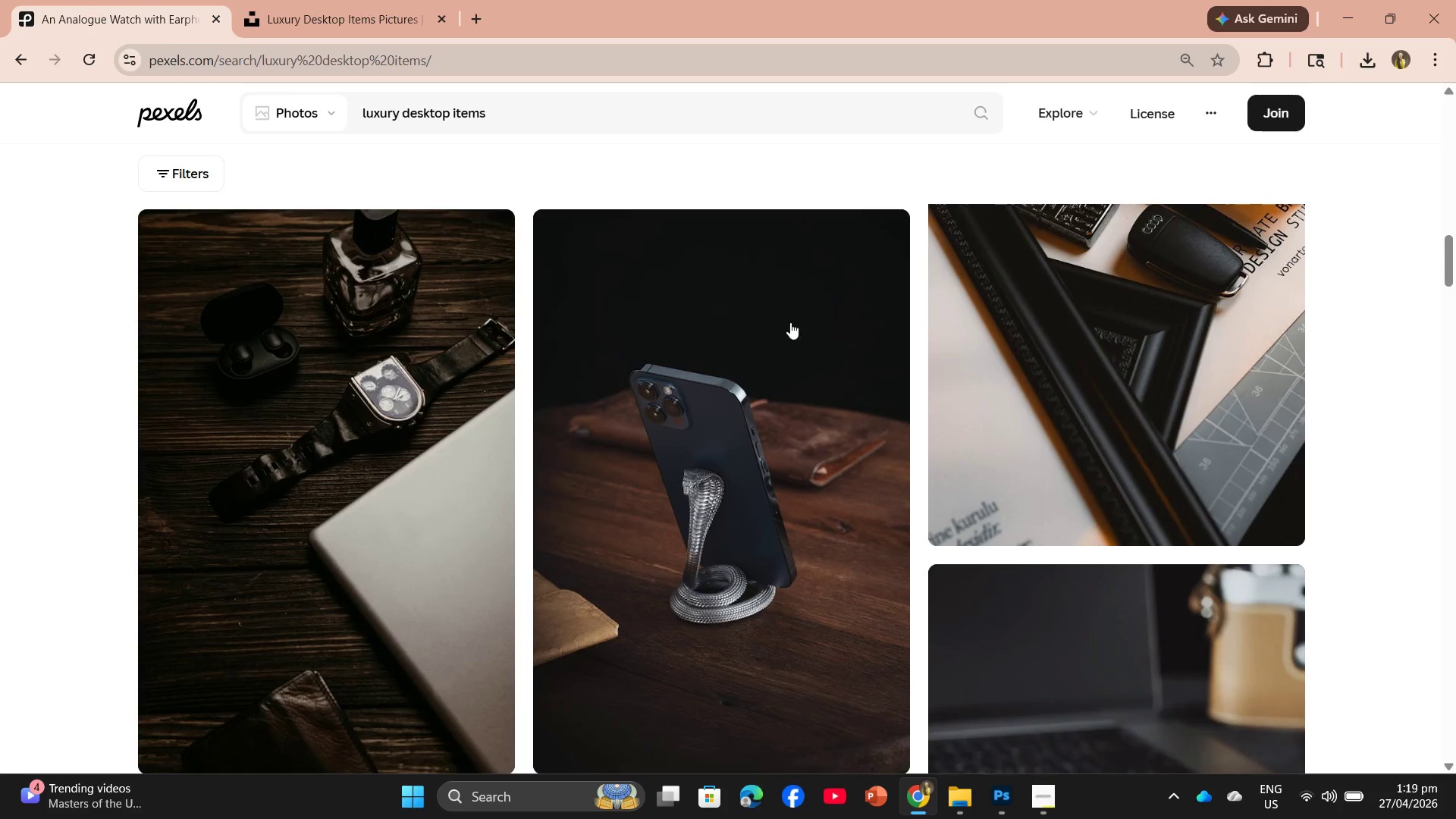 
scroll: coordinate [766, 350], scroll_direction: down, amount: 3.0
 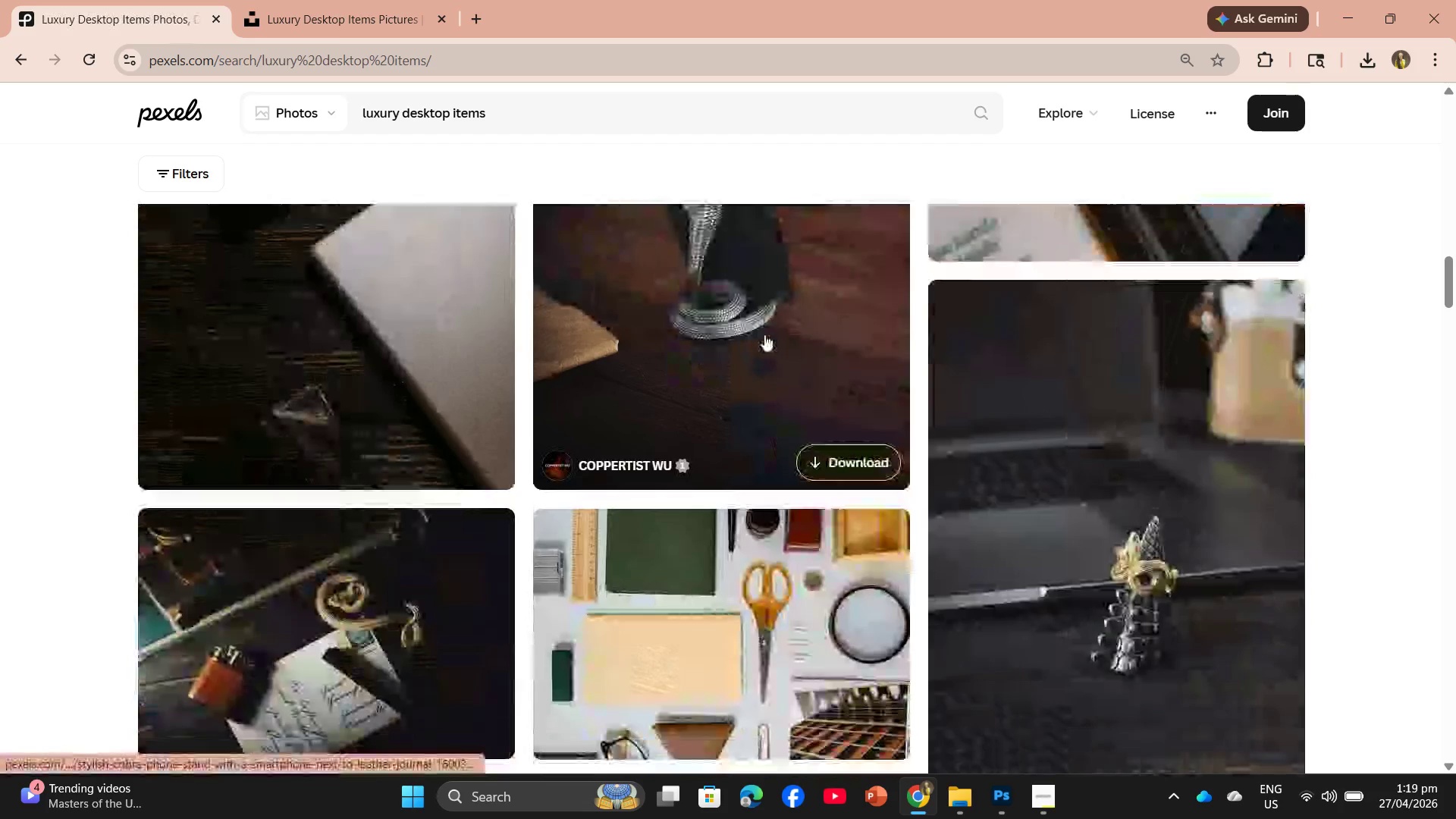 
left_click([764, 334])
 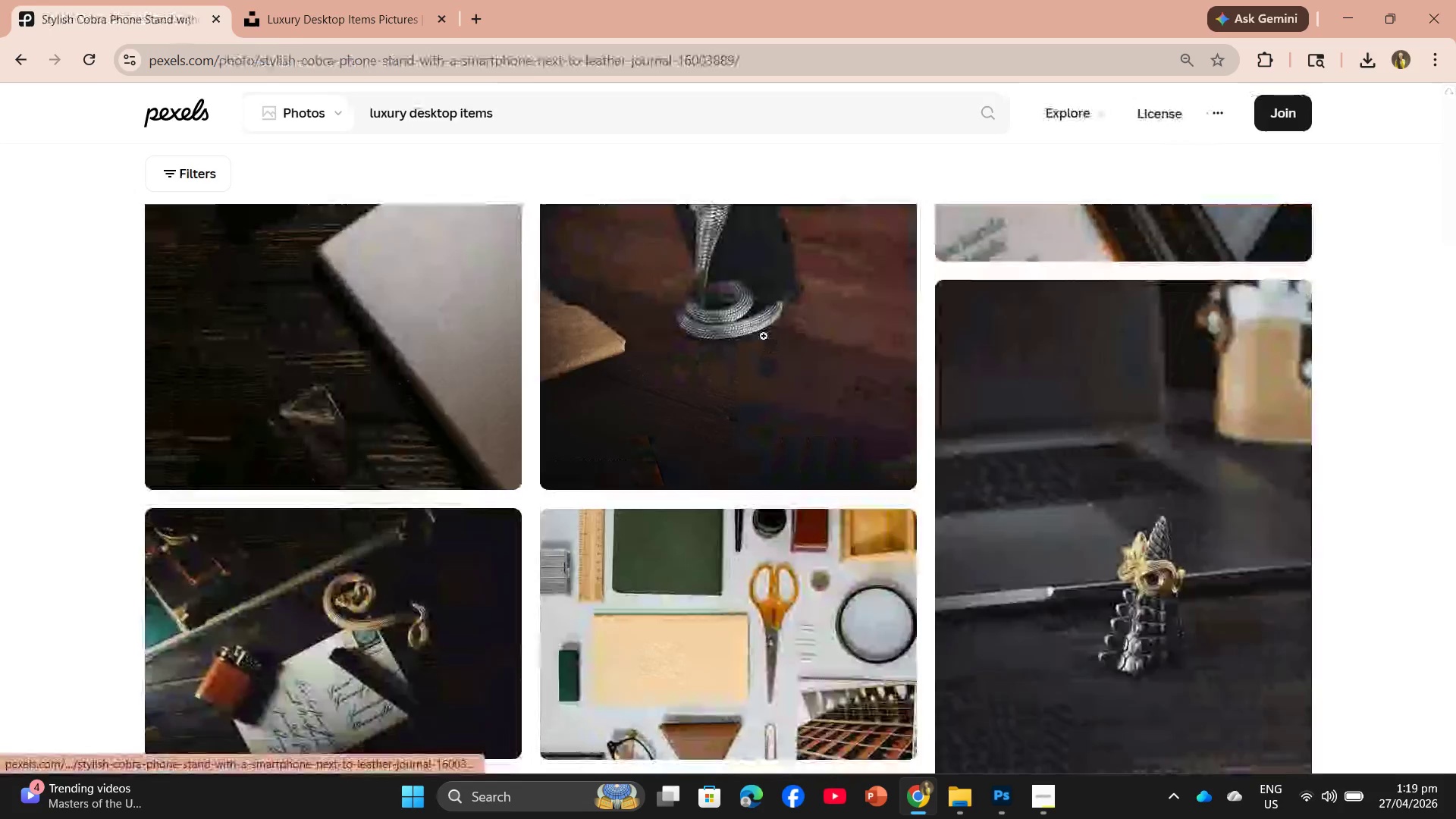 
scroll: coordinate [899, 542], scroll_direction: down, amount: 38.0
 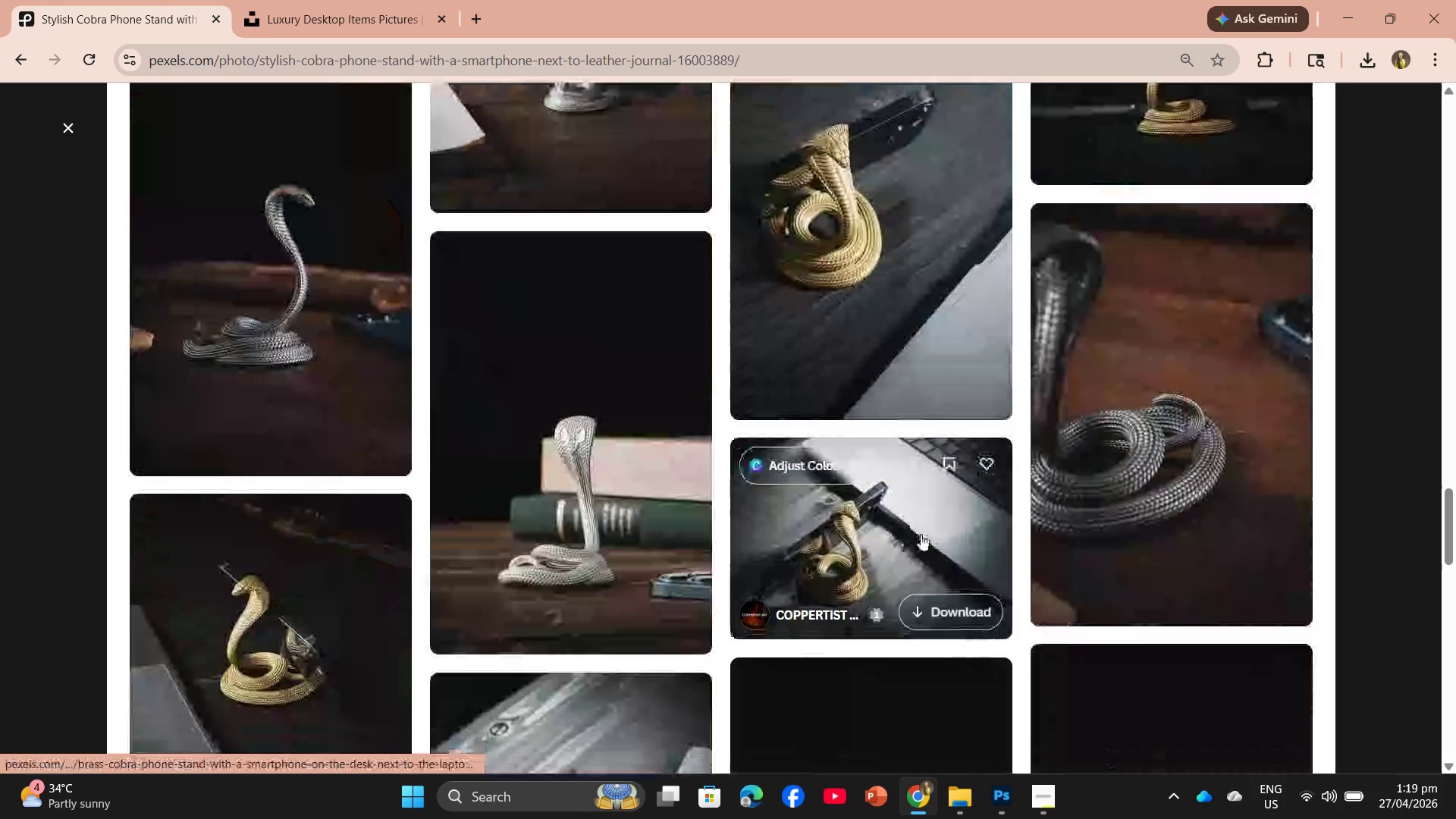 
scroll: coordinate [903, 552], scroll_direction: down, amount: 5.0
 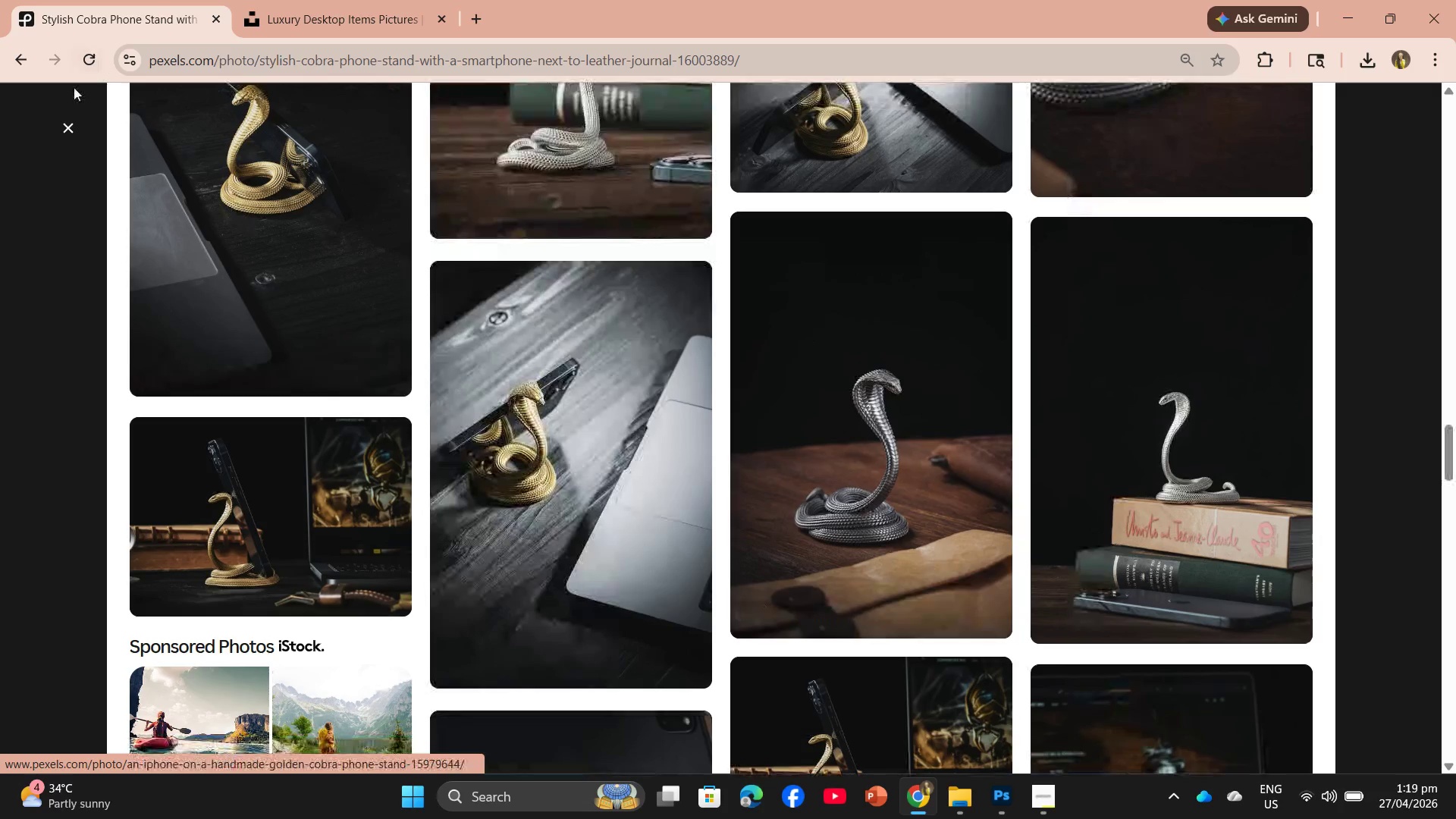 
left_click([66, 125])
 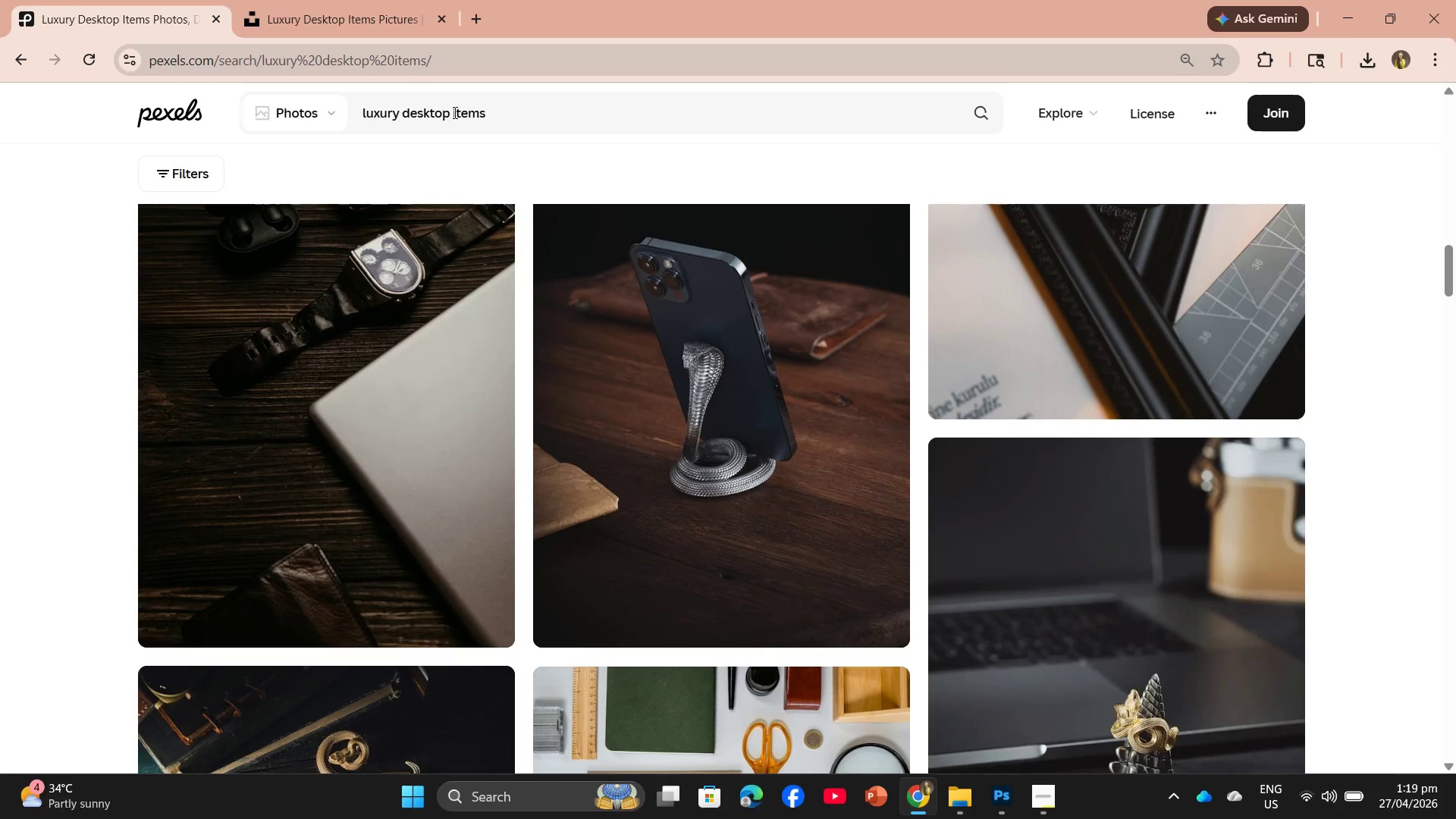 
left_click_drag(start_coordinate=[453, 112], to_coordinate=[513, 112])
 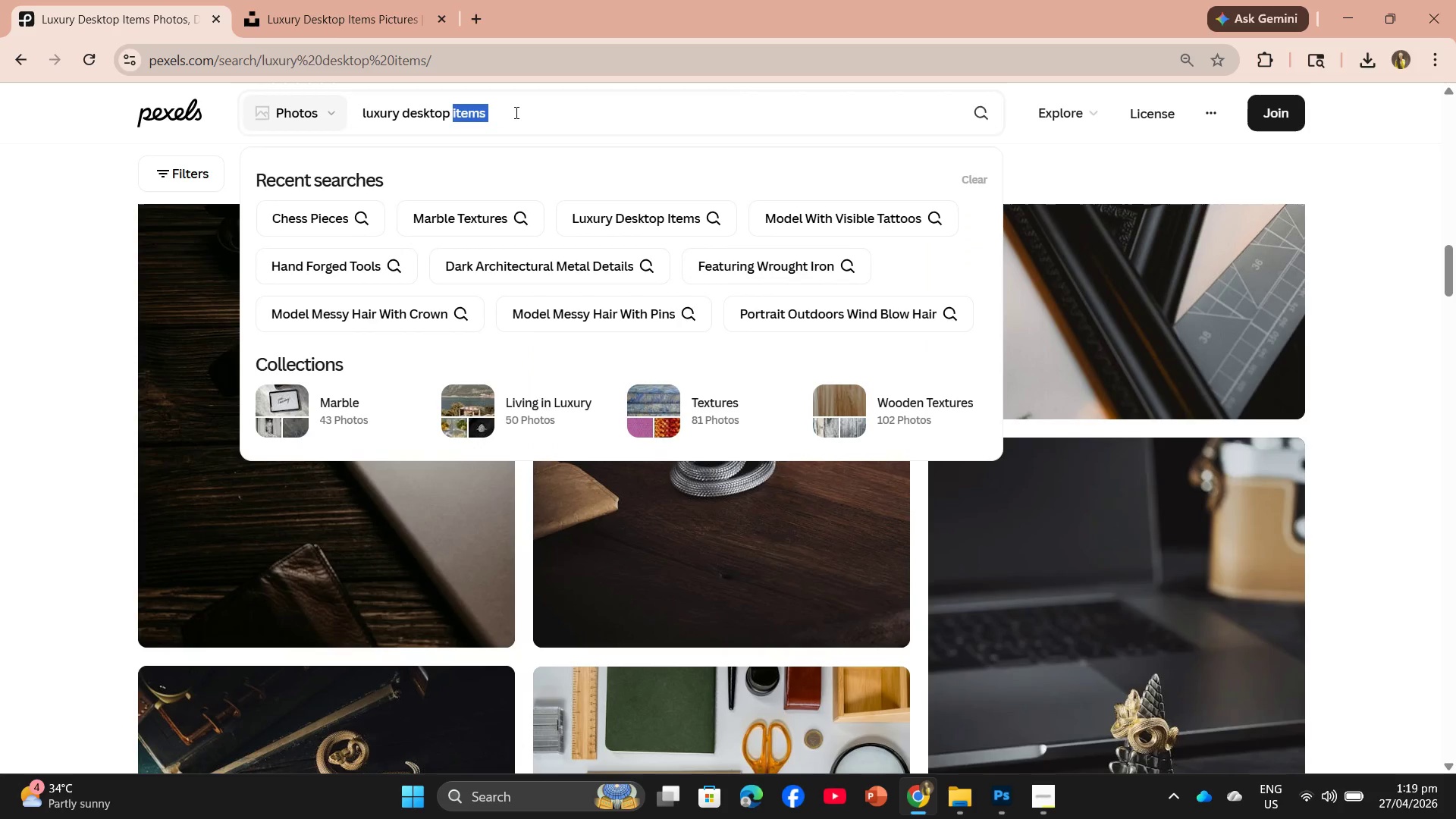 
key(Backspace)
 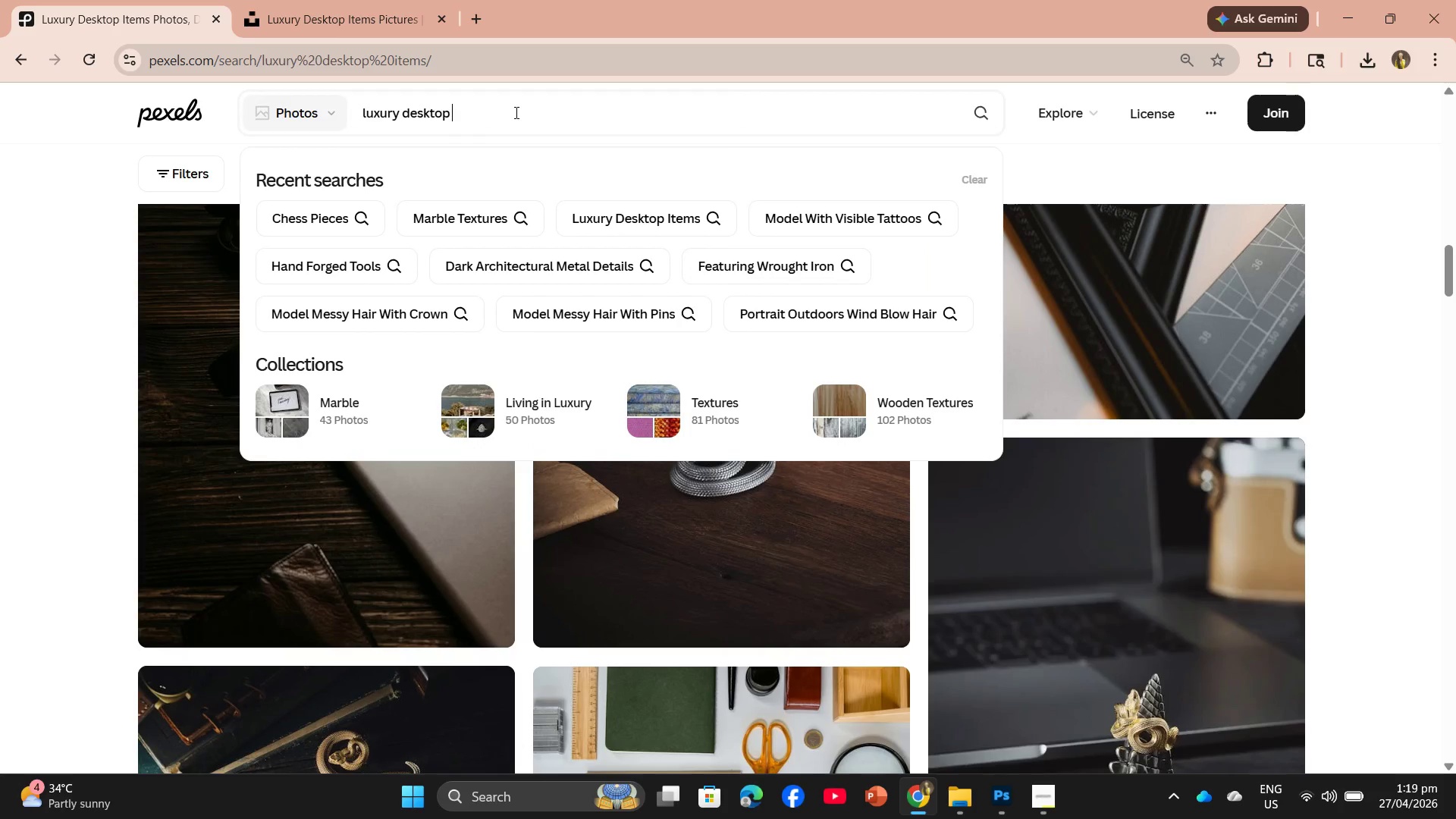 
key(Enter)
 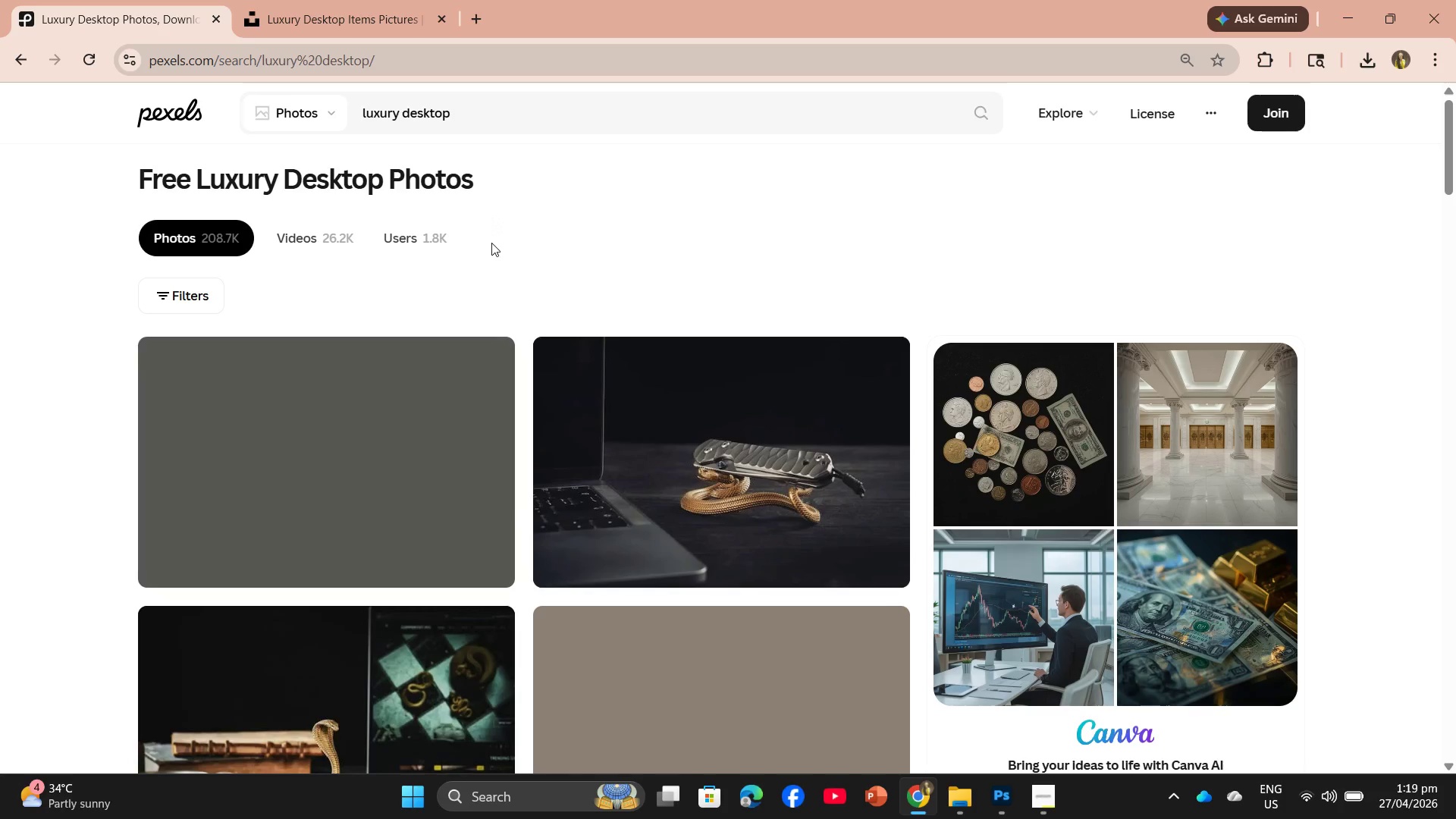 
scroll: coordinate [846, 359], scroll_direction: down, amount: 34.0
 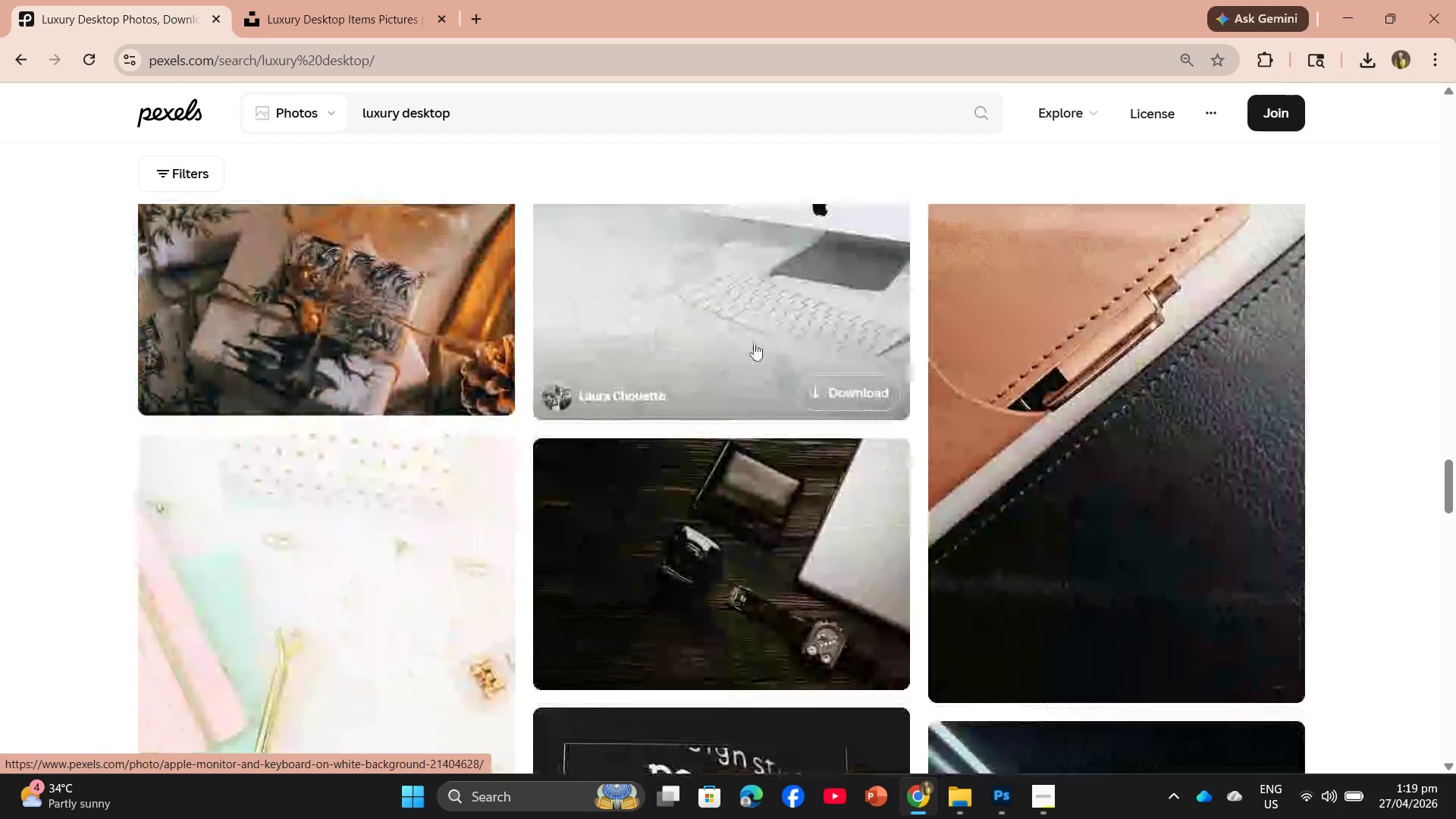 
scroll: coordinate [661, 314], scroll_direction: down, amount: 2.0
 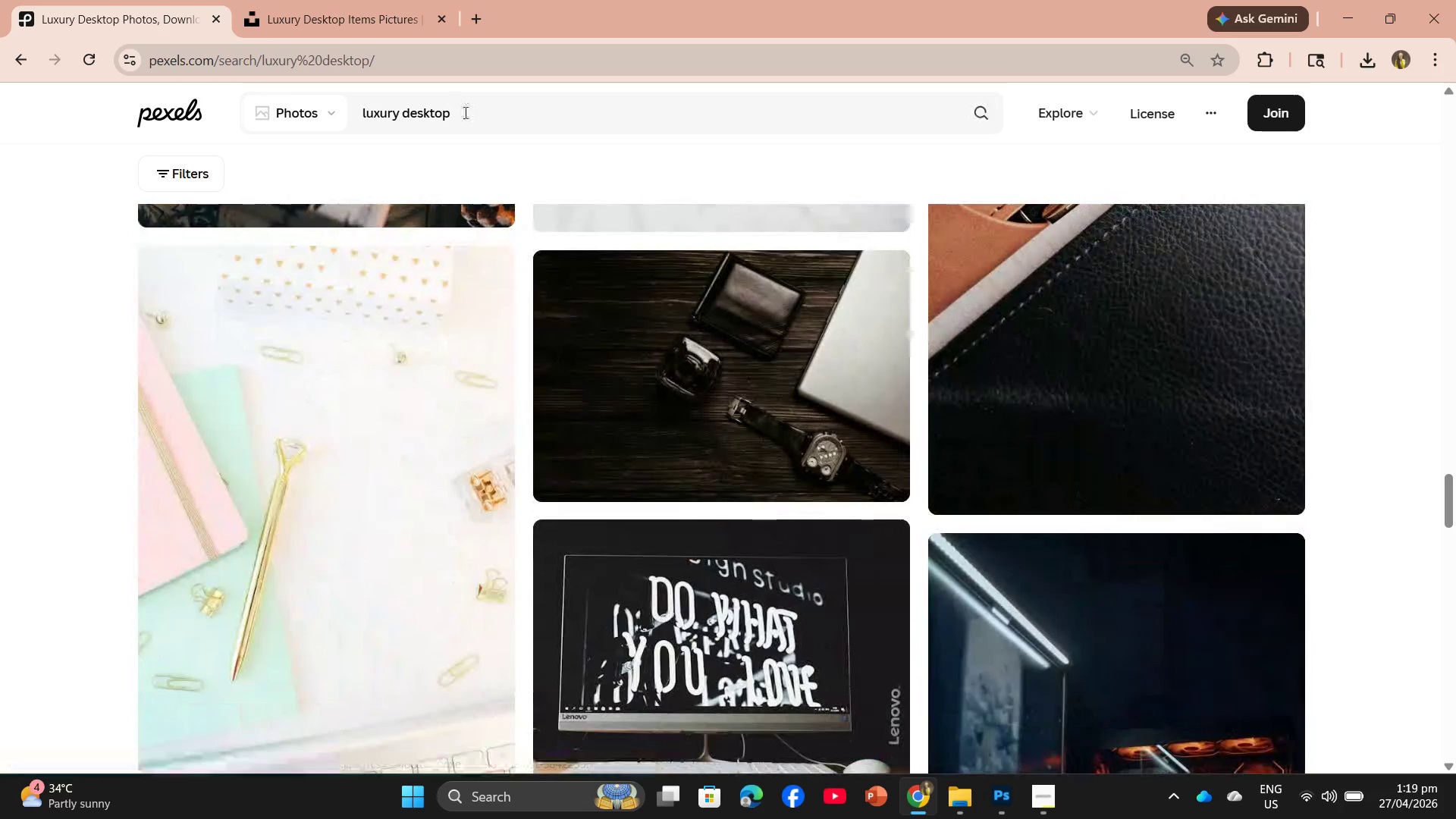 
left_click([464, 112])
 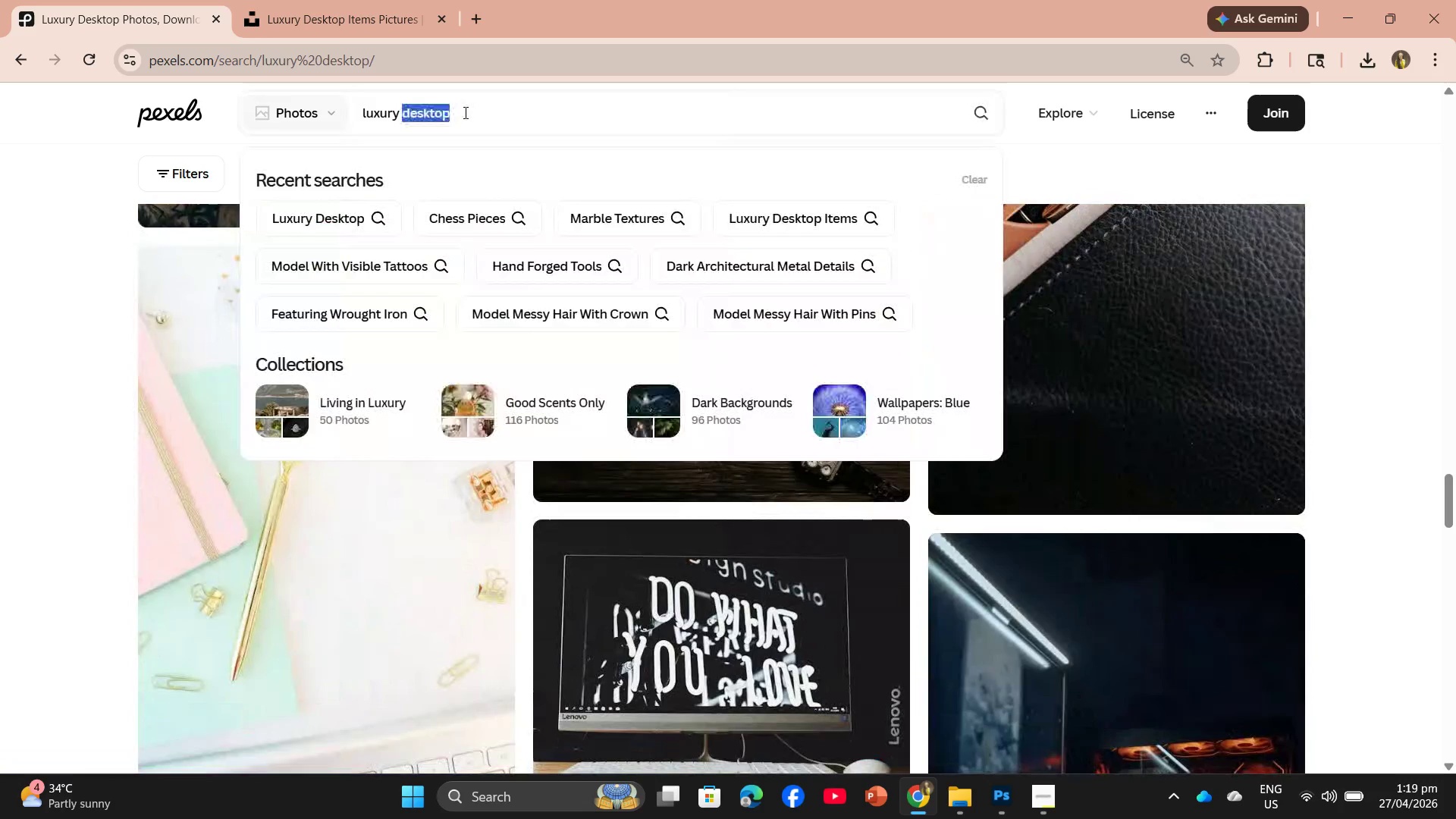 
left_click_drag(start_coordinate=[464, 112], to_coordinate=[434, 106])
 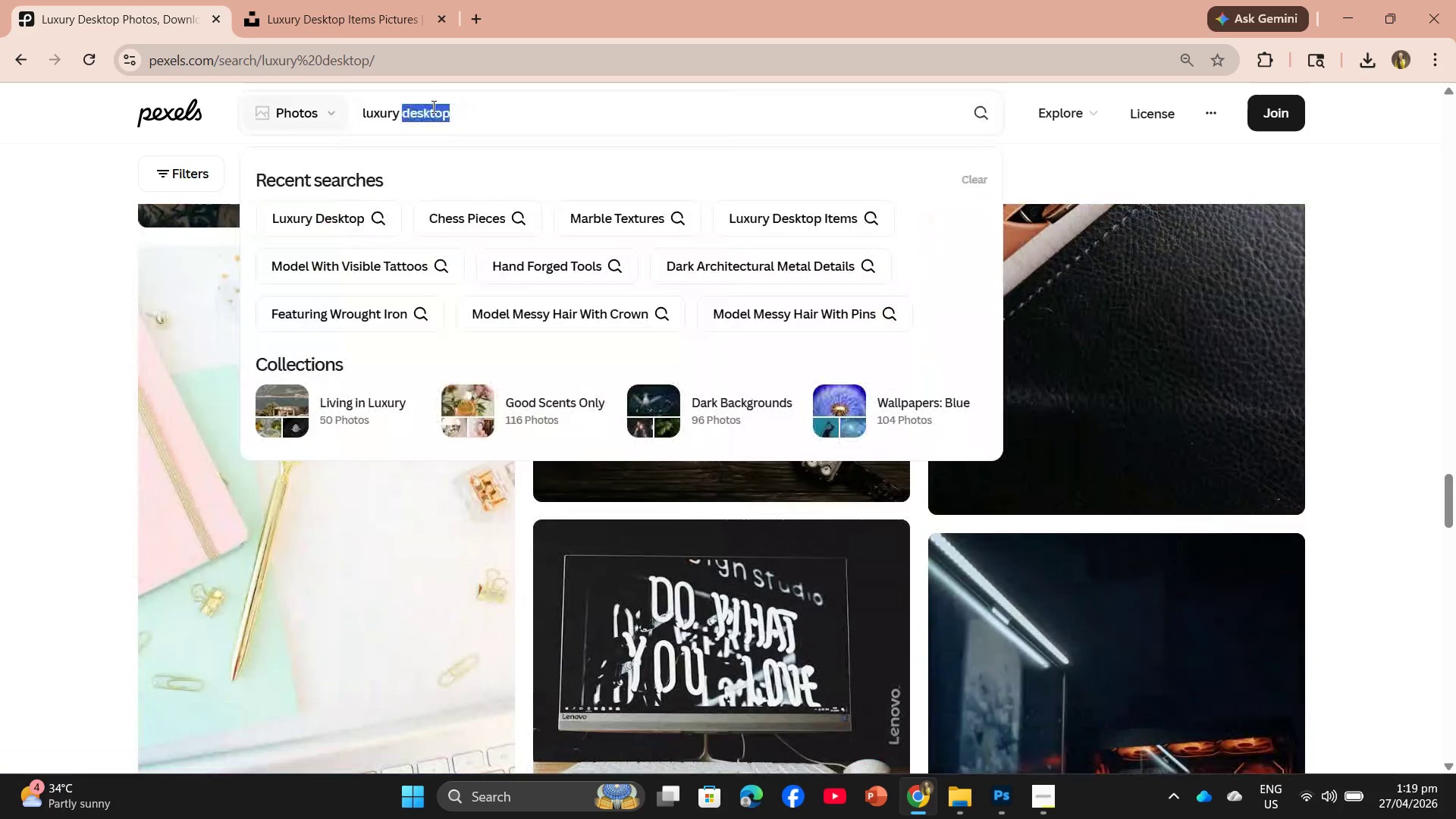 
type(items)
 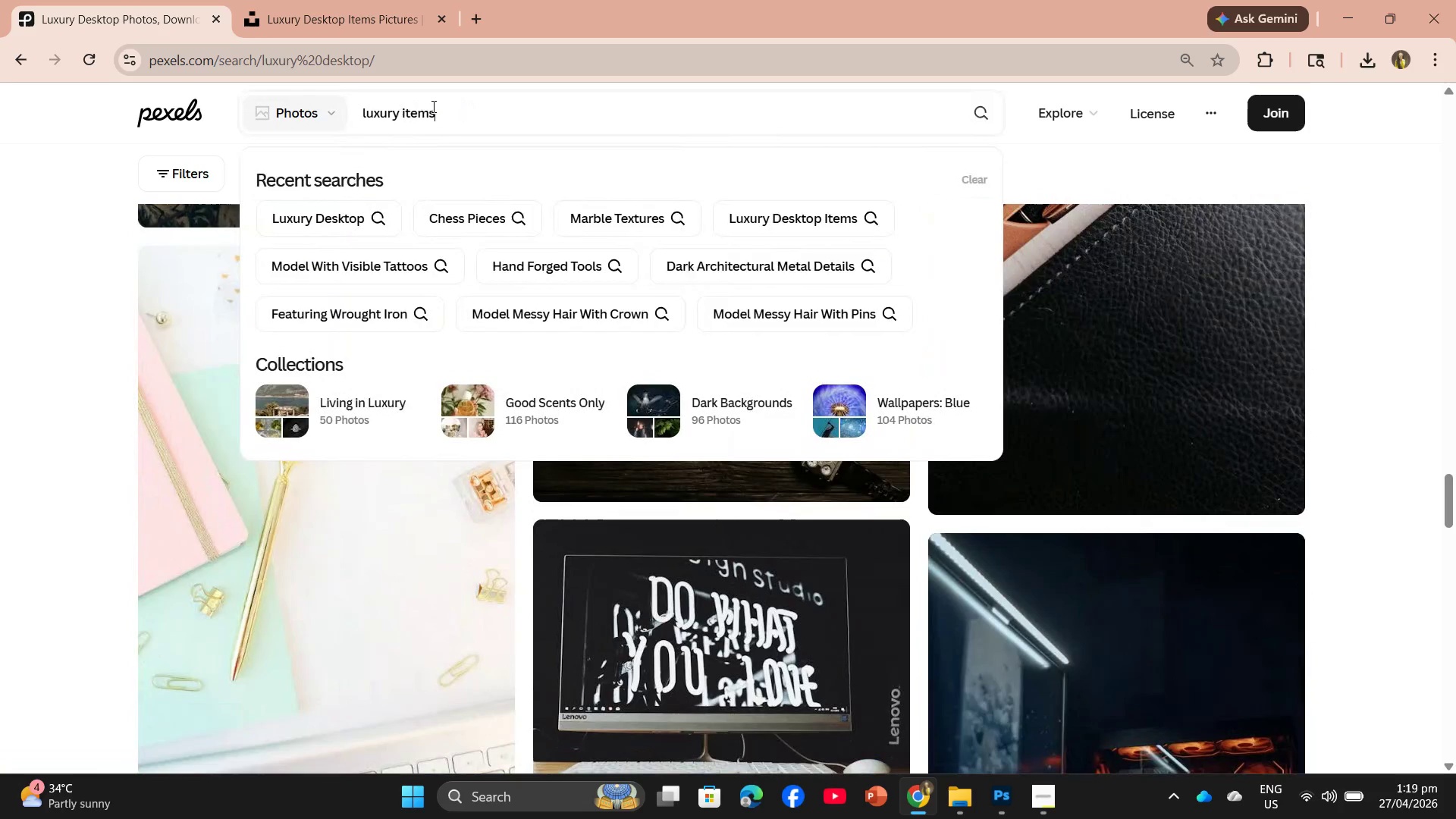 
key(Enter)
 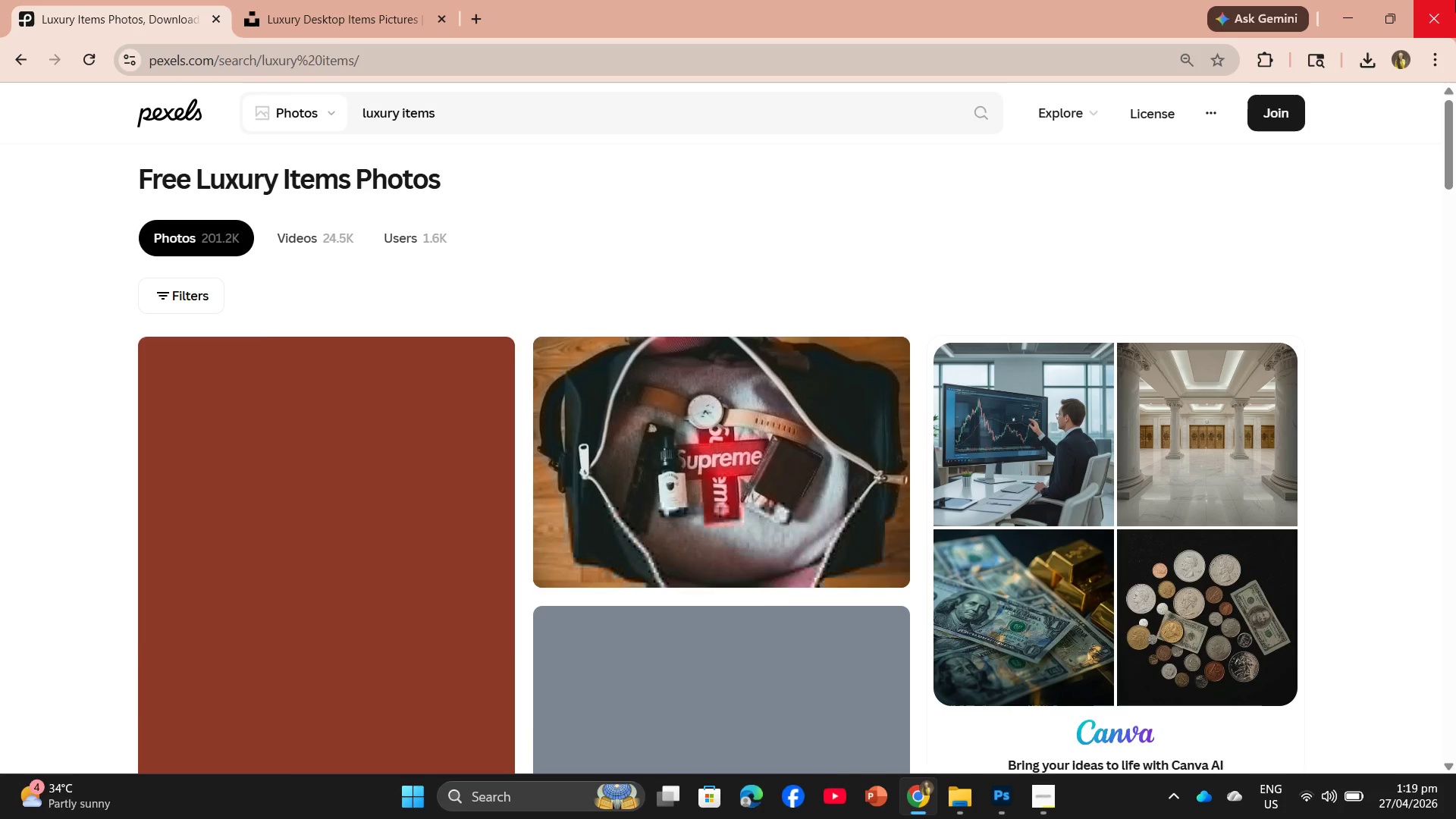 
scroll: coordinate [956, 482], scroll_direction: down, amount: 23.0
 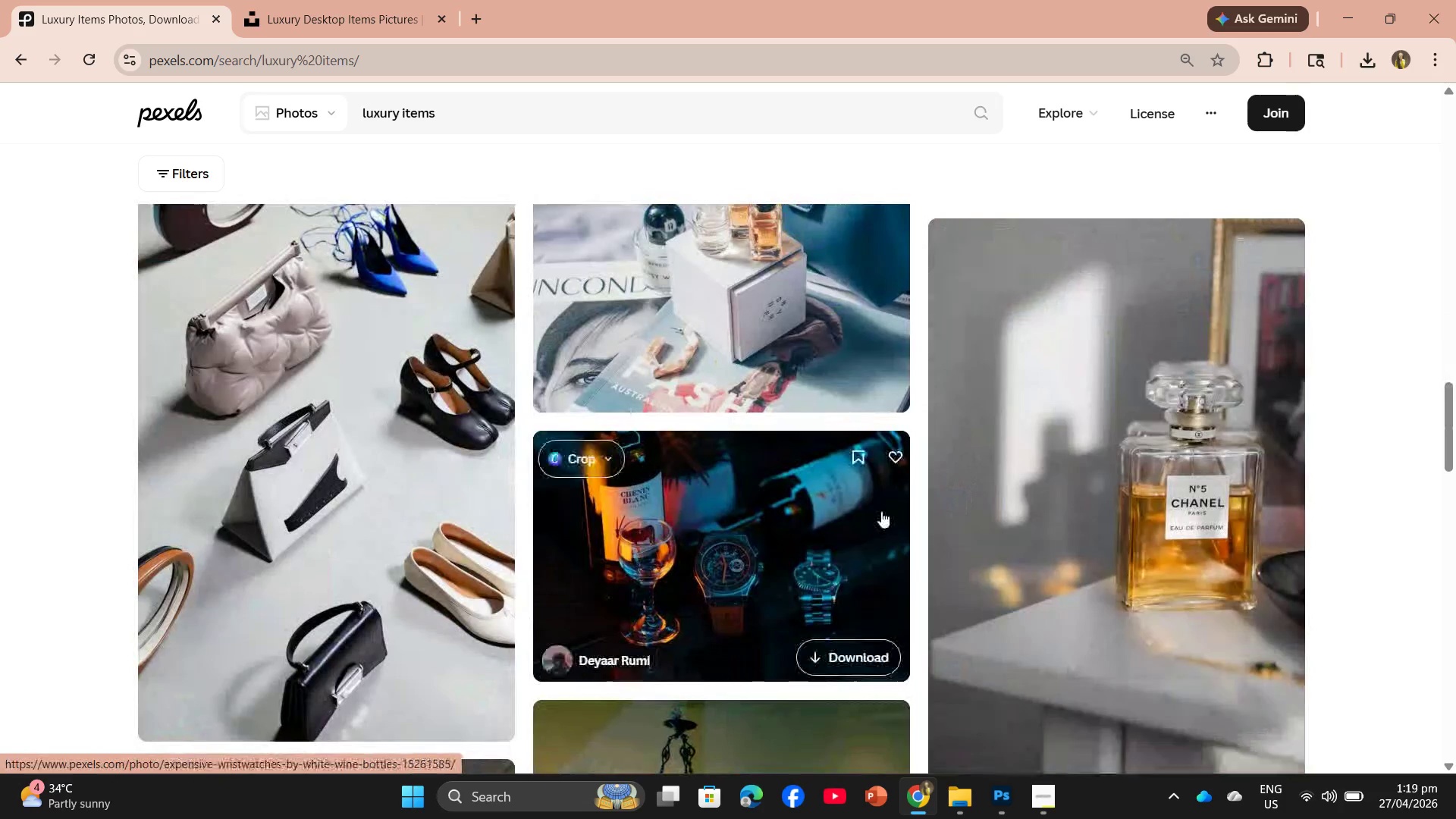 
scroll: coordinate [679, 541], scroll_direction: down, amount: 15.0
 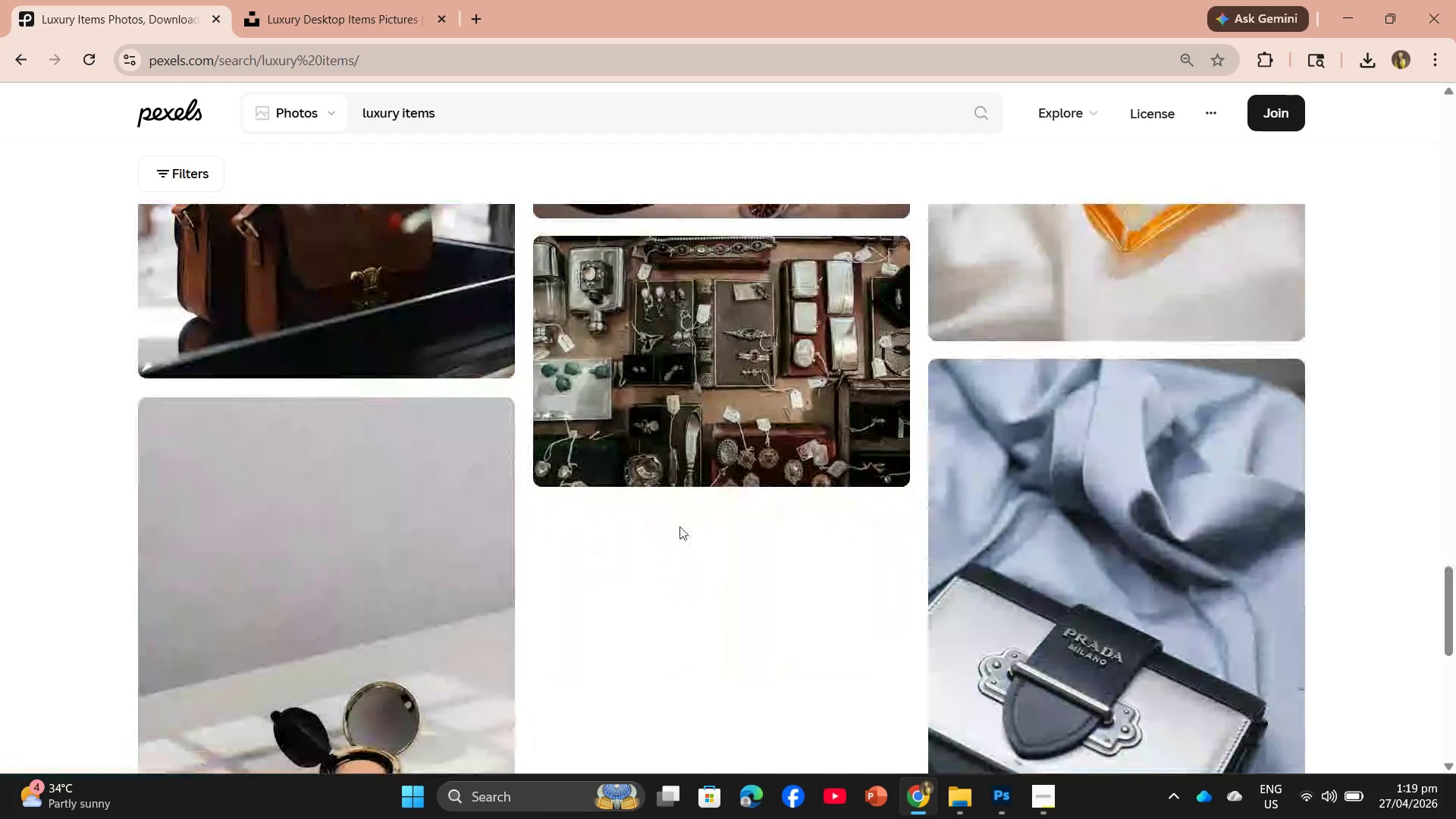 
scroll: coordinate [942, 495], scroll_direction: up, amount: 34.0
 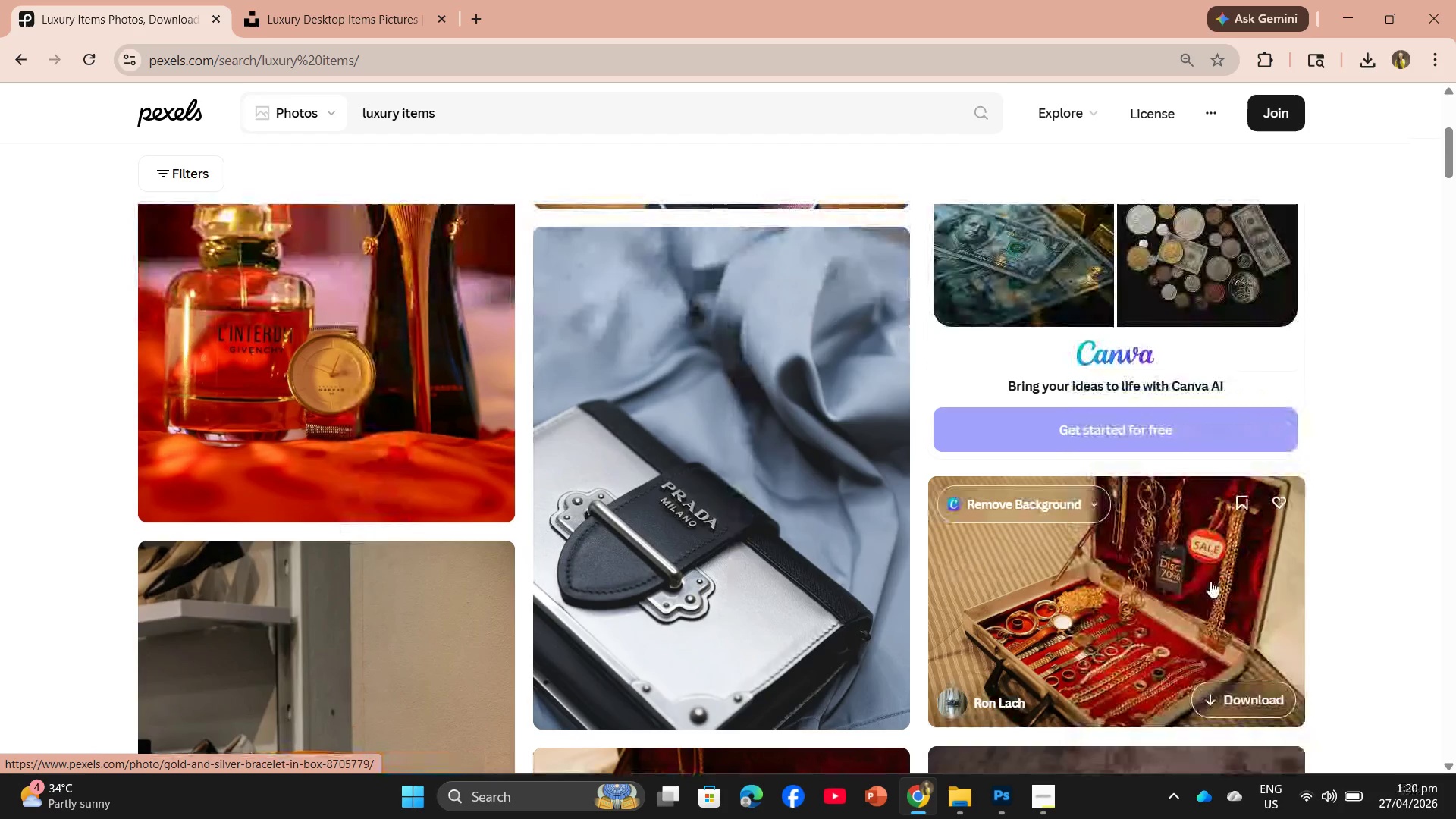 
scroll: coordinate [451, 463], scroll_direction: down, amount: 47.0
 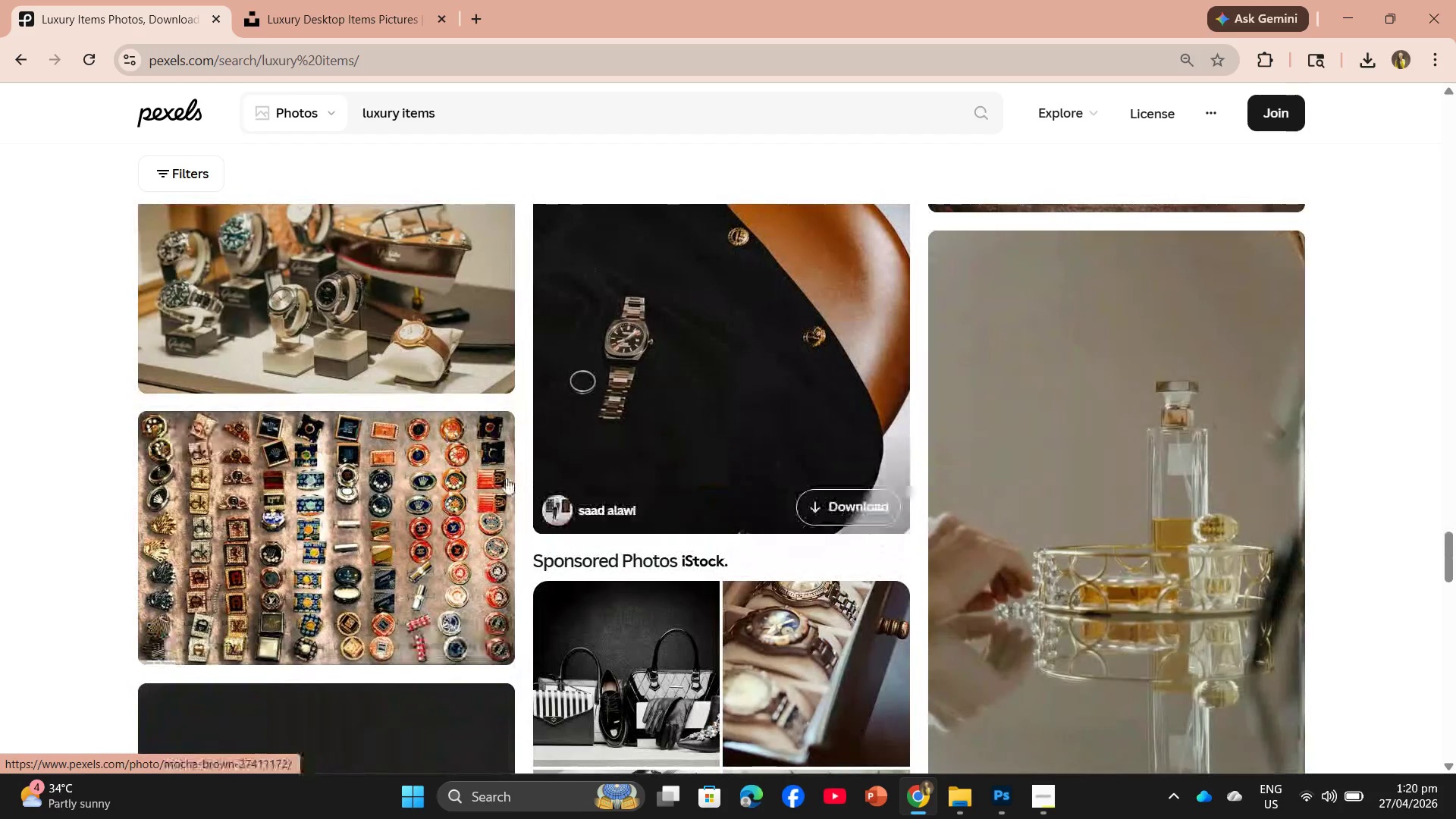 
scroll: coordinate [479, 478], scroll_direction: up, amount: 2.0
 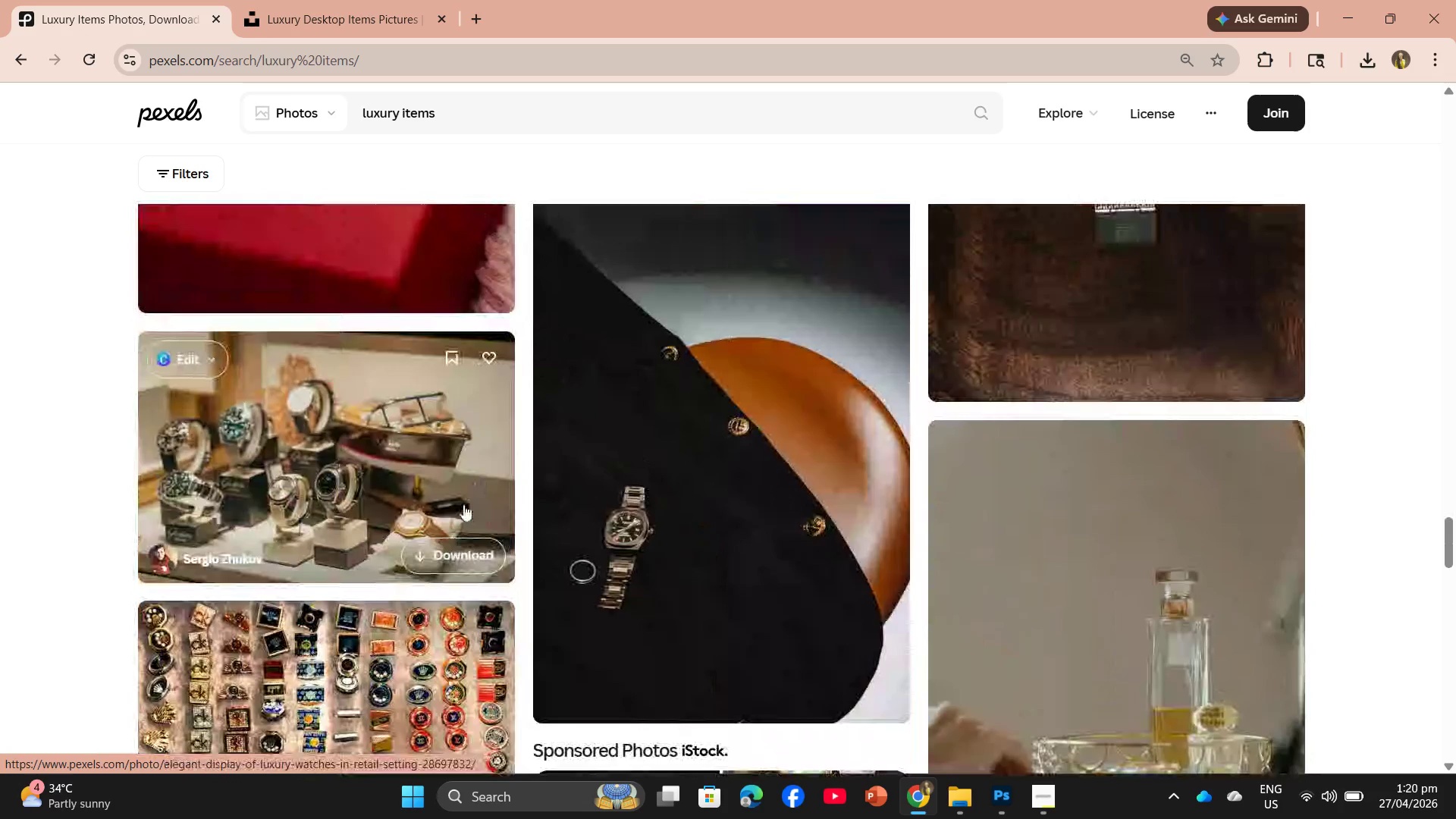 
scroll: coordinate [735, 533], scroll_direction: down, amount: 14.0
 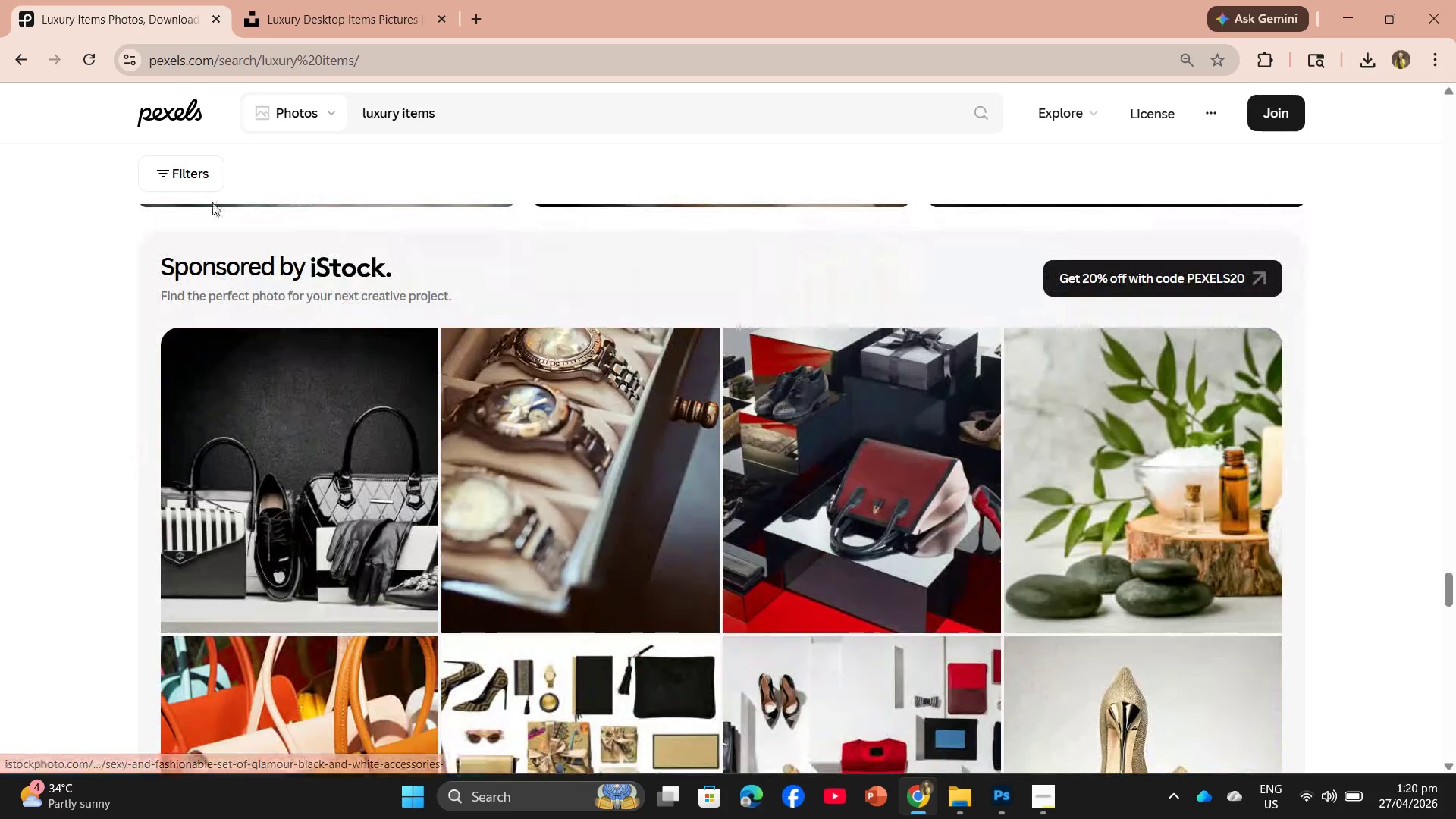 
left_click([283, 24])
 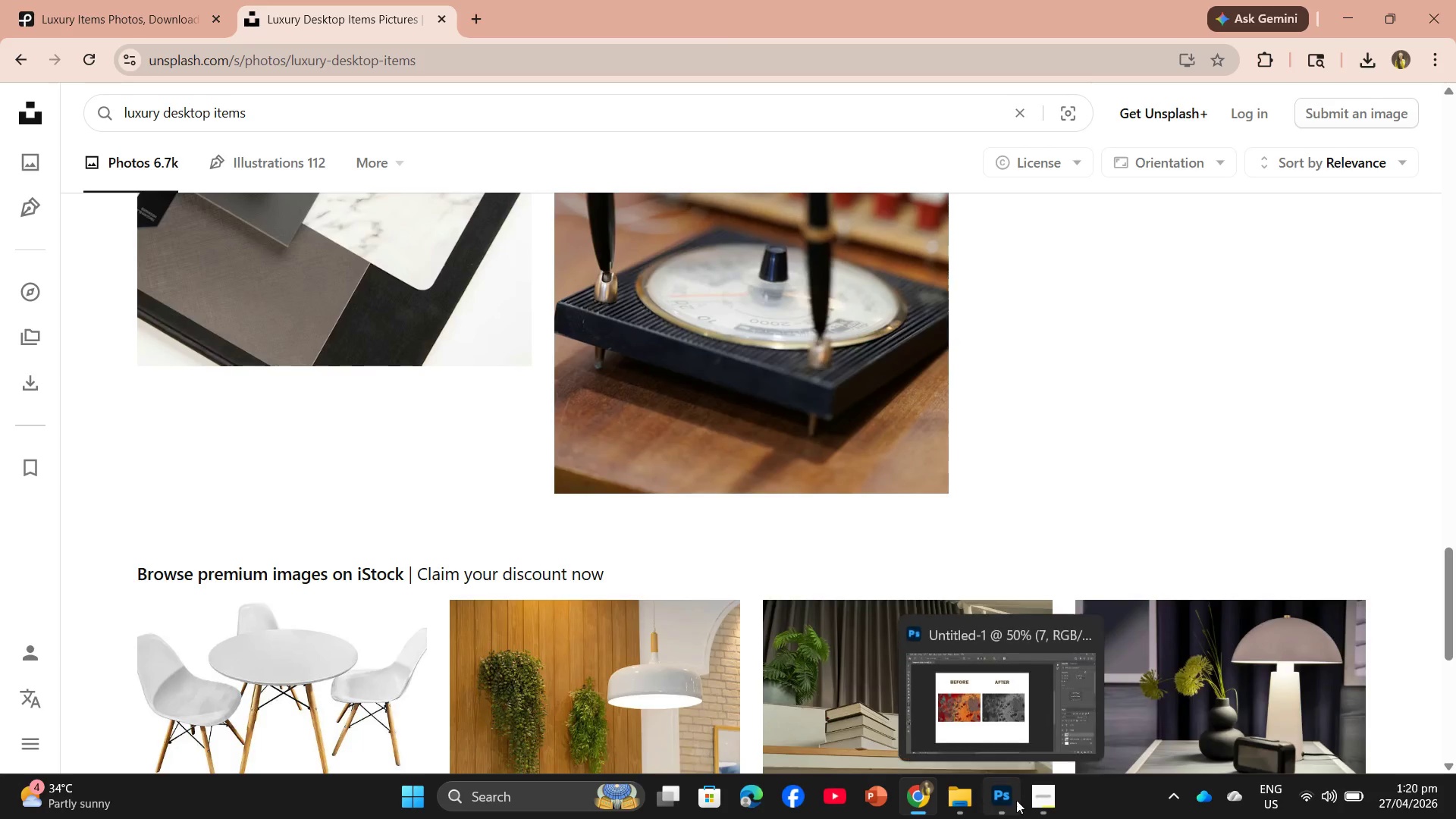 
left_click([1045, 788])